 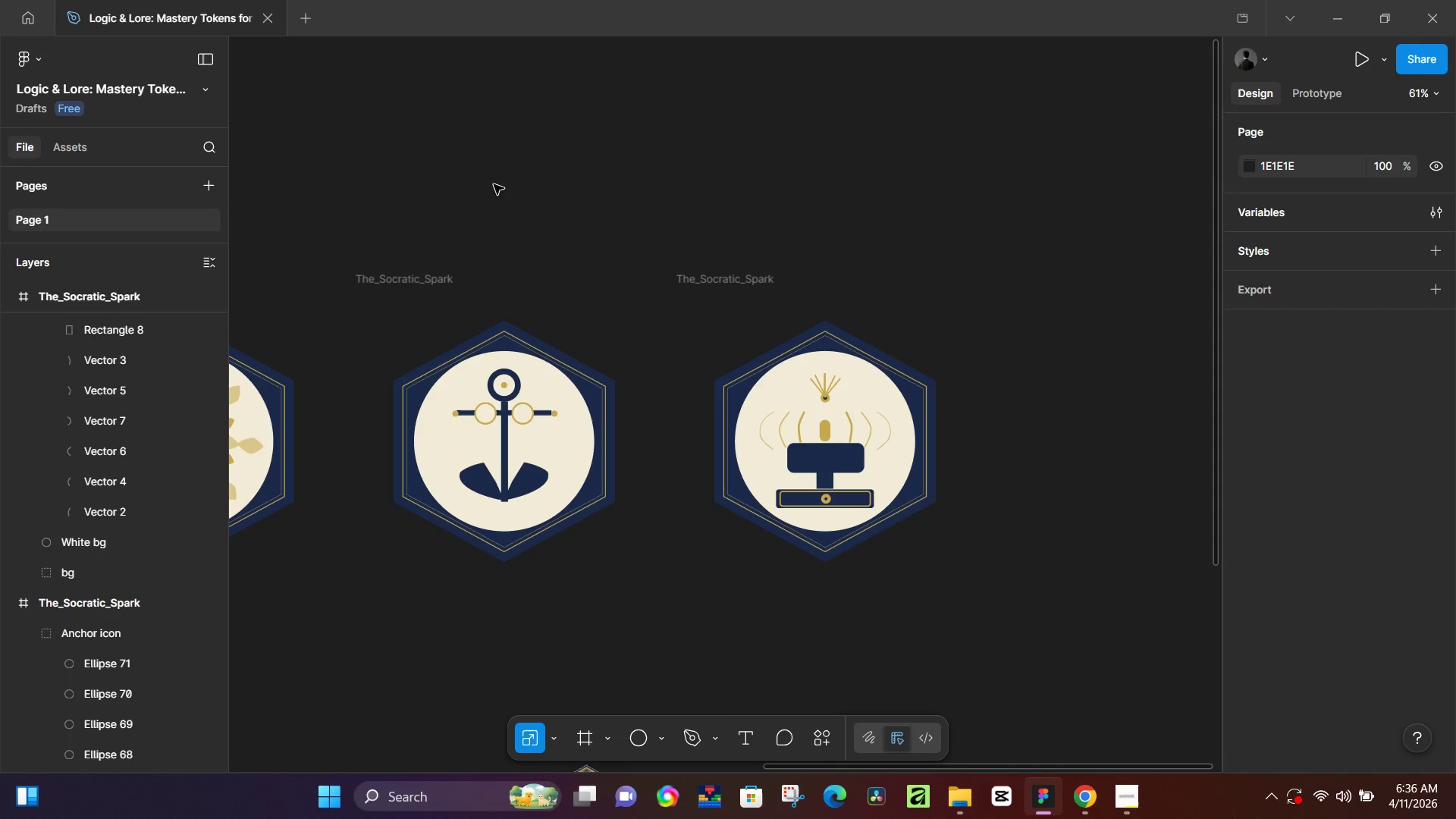 
hold_key(key=Space, duration=1.02)
 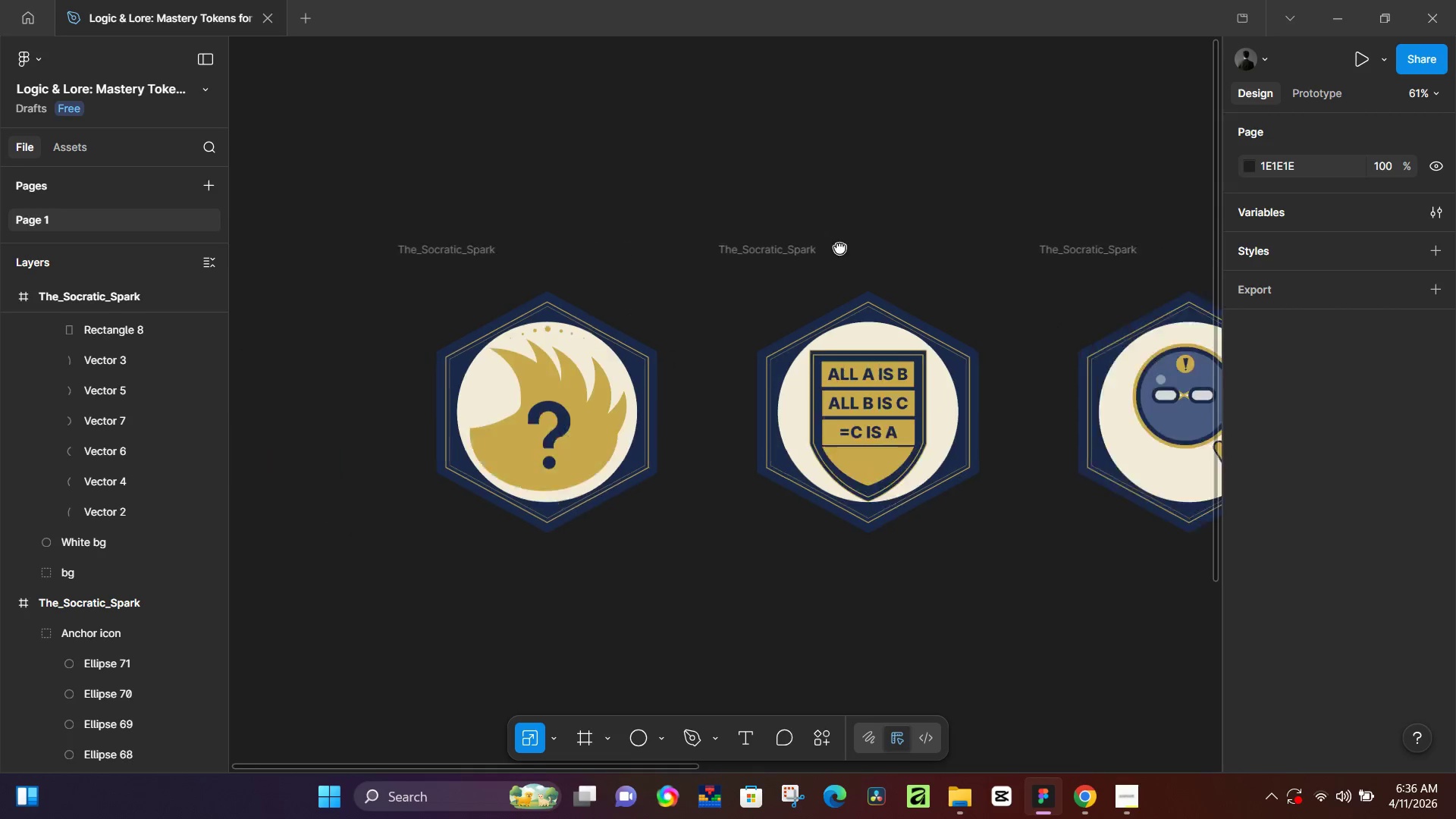 
left_click_drag(start_coordinate=[421, 197], to_coordinate=[1148, 166])
 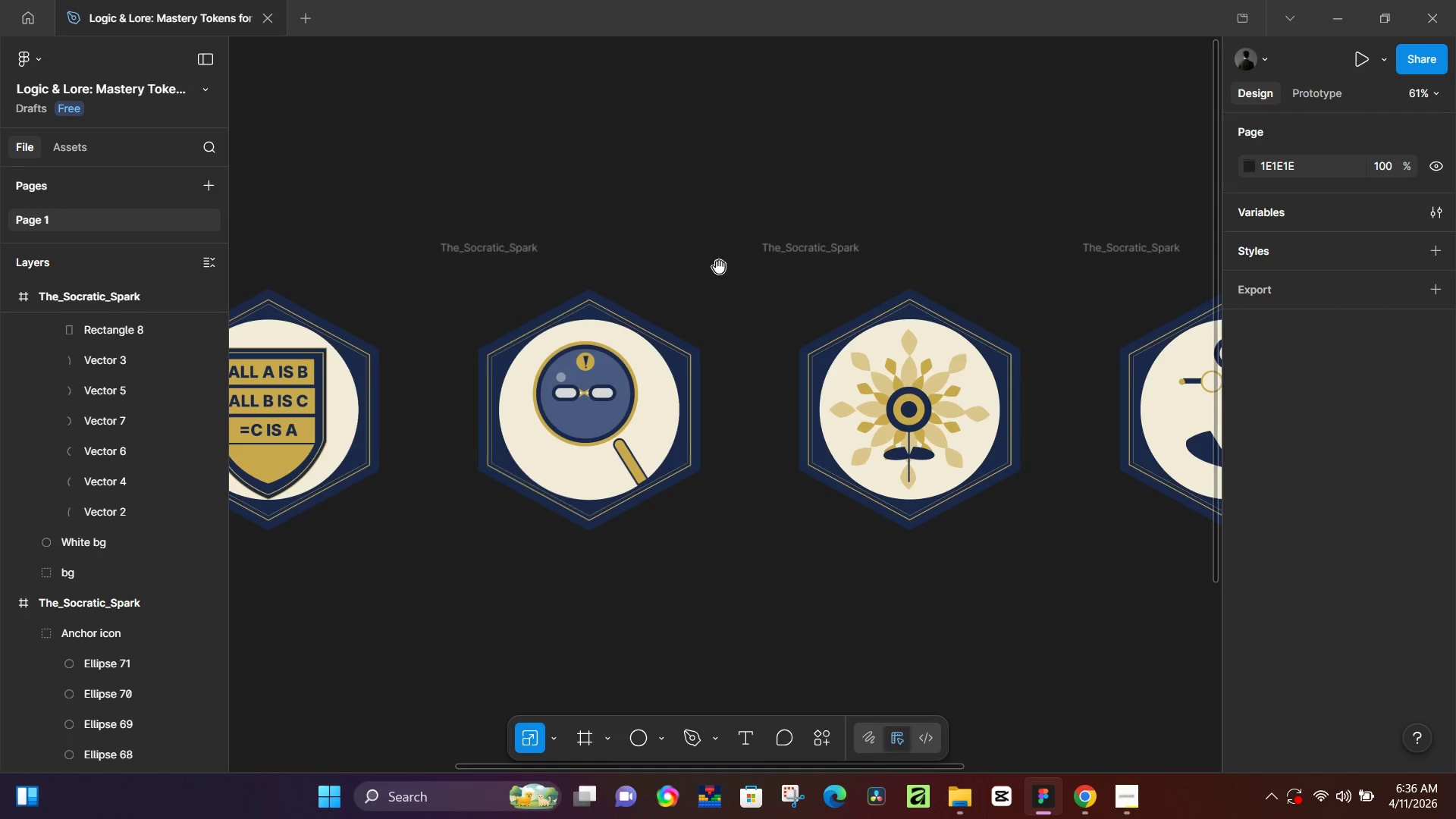 
left_click_drag(start_coordinate=[663, 293], to_coordinate=[1065, 298])
 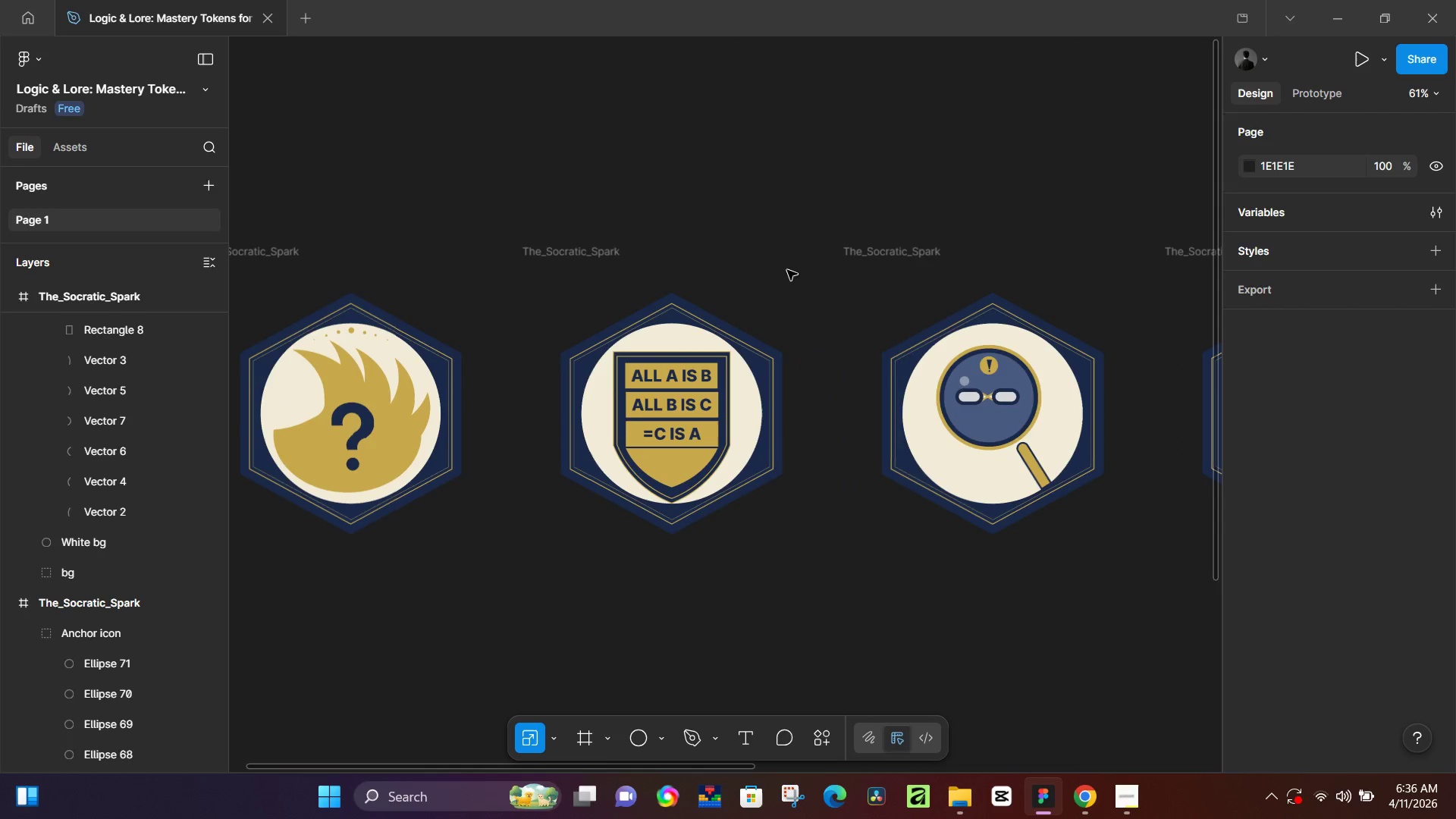 
hold_key(key=Space, duration=0.44)
 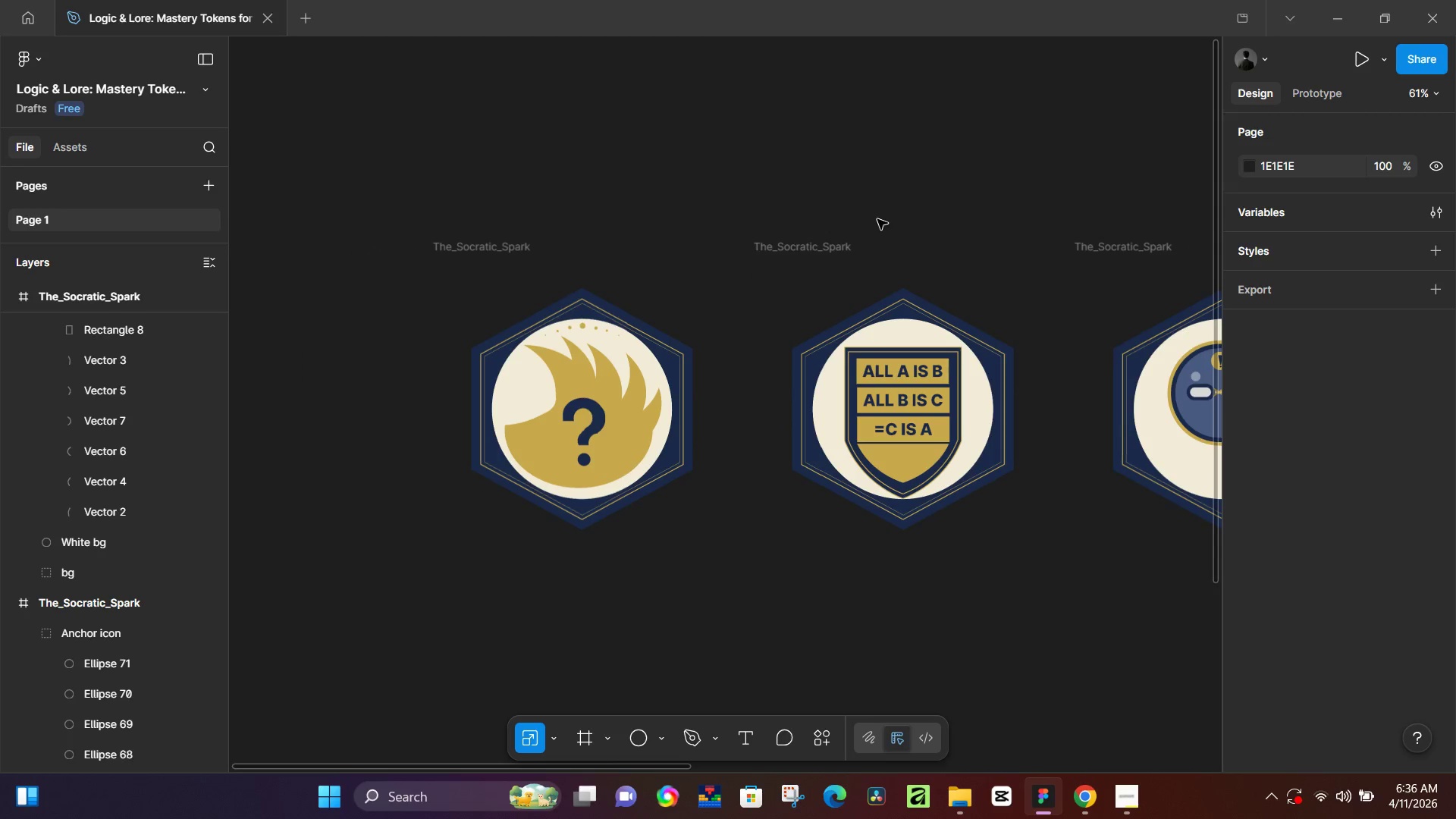 
left_click_drag(start_coordinate=[593, 253], to_coordinate=[825, 247])
 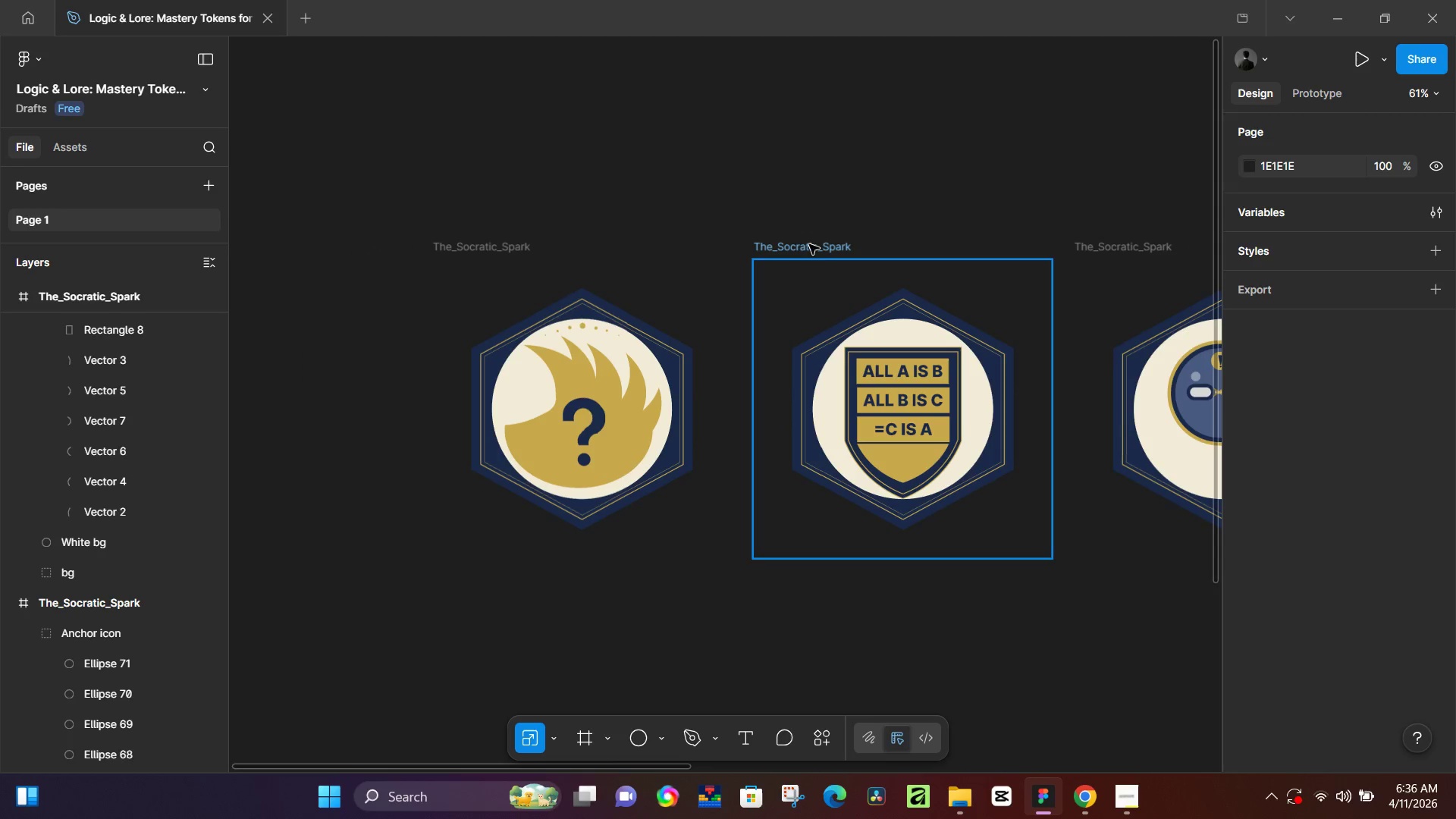 
double_click([815, 248])
 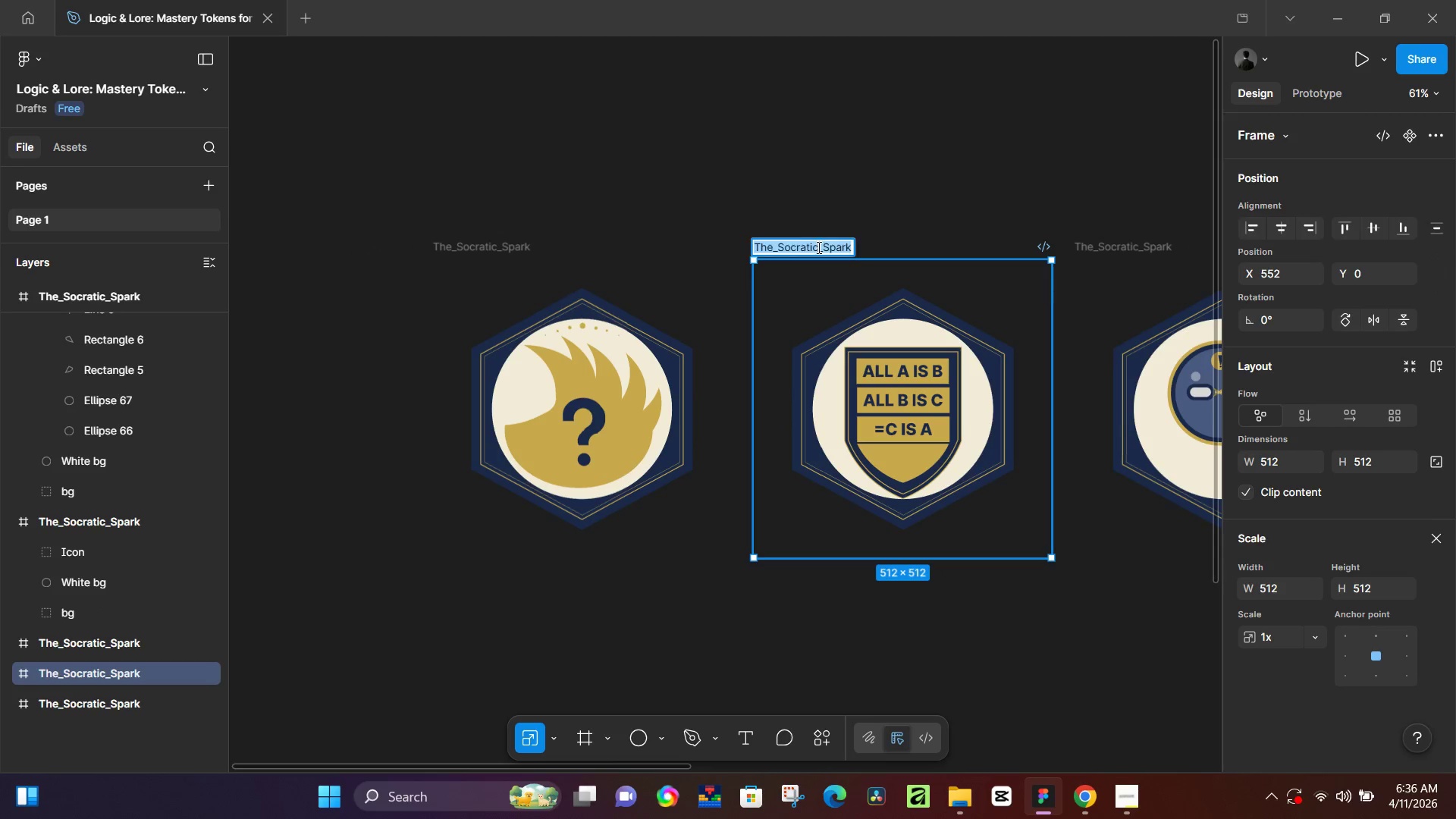 
key(Control+V)
 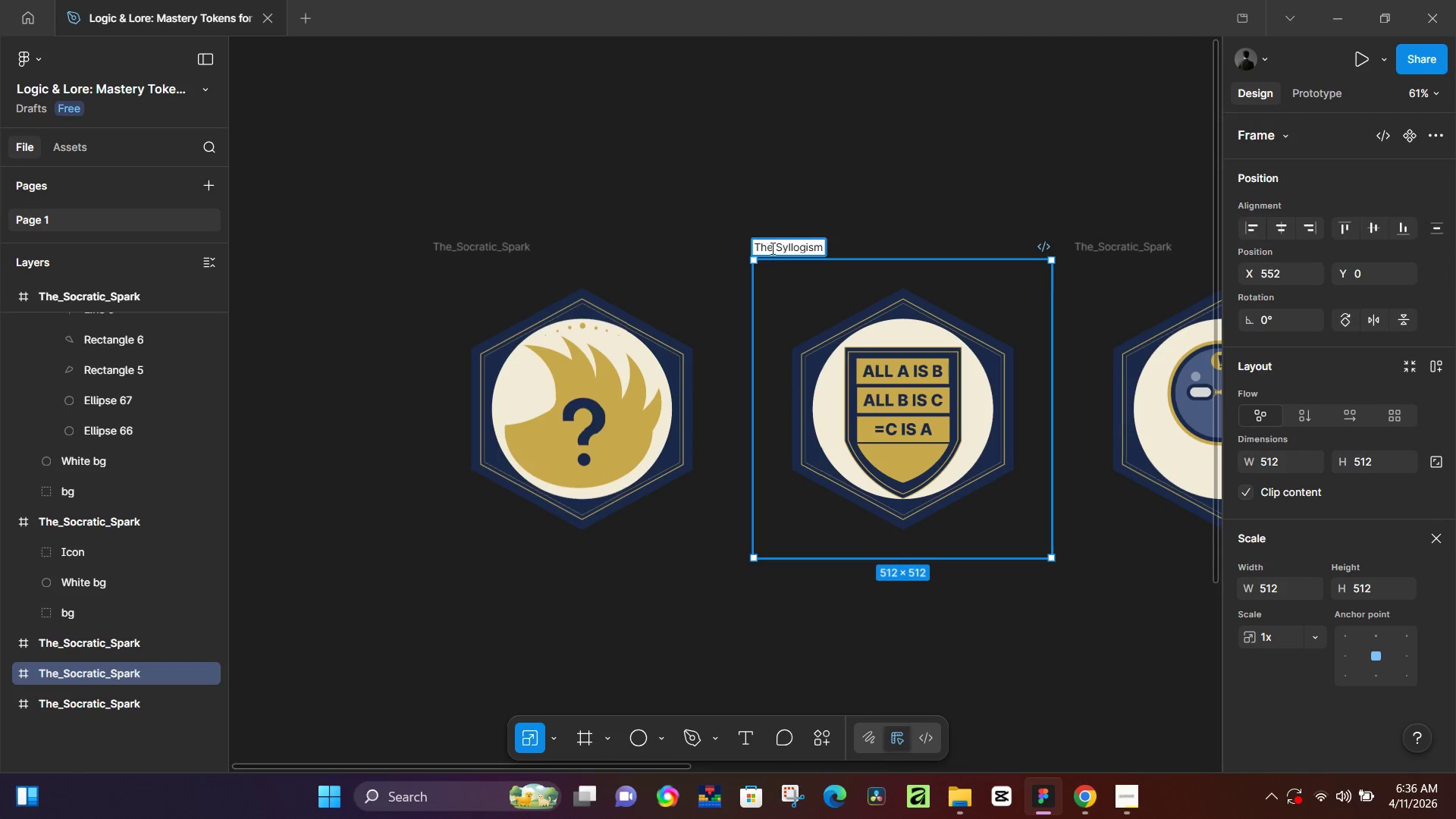 
left_click([778, 246])
 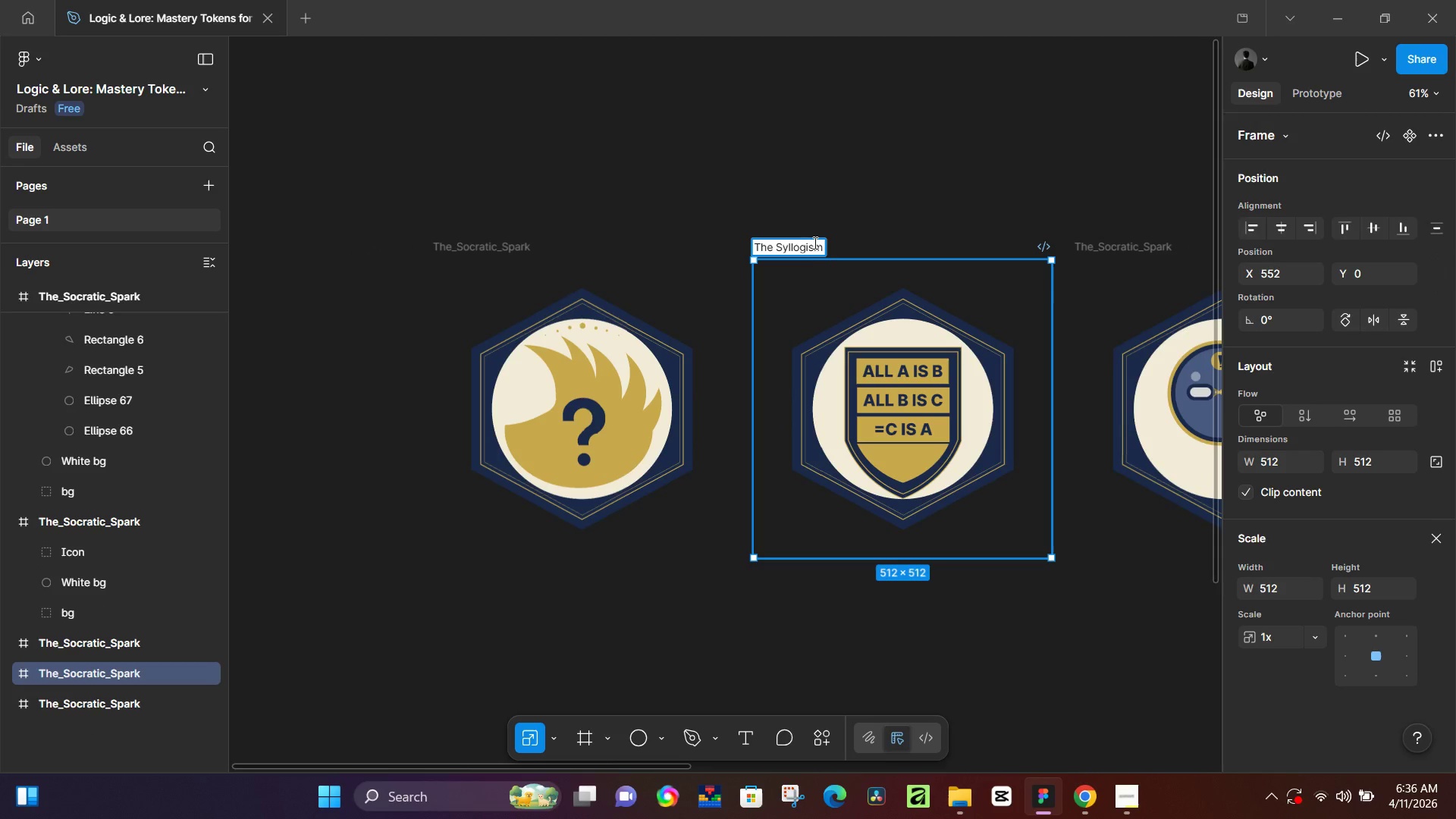 
key(Backspace)
 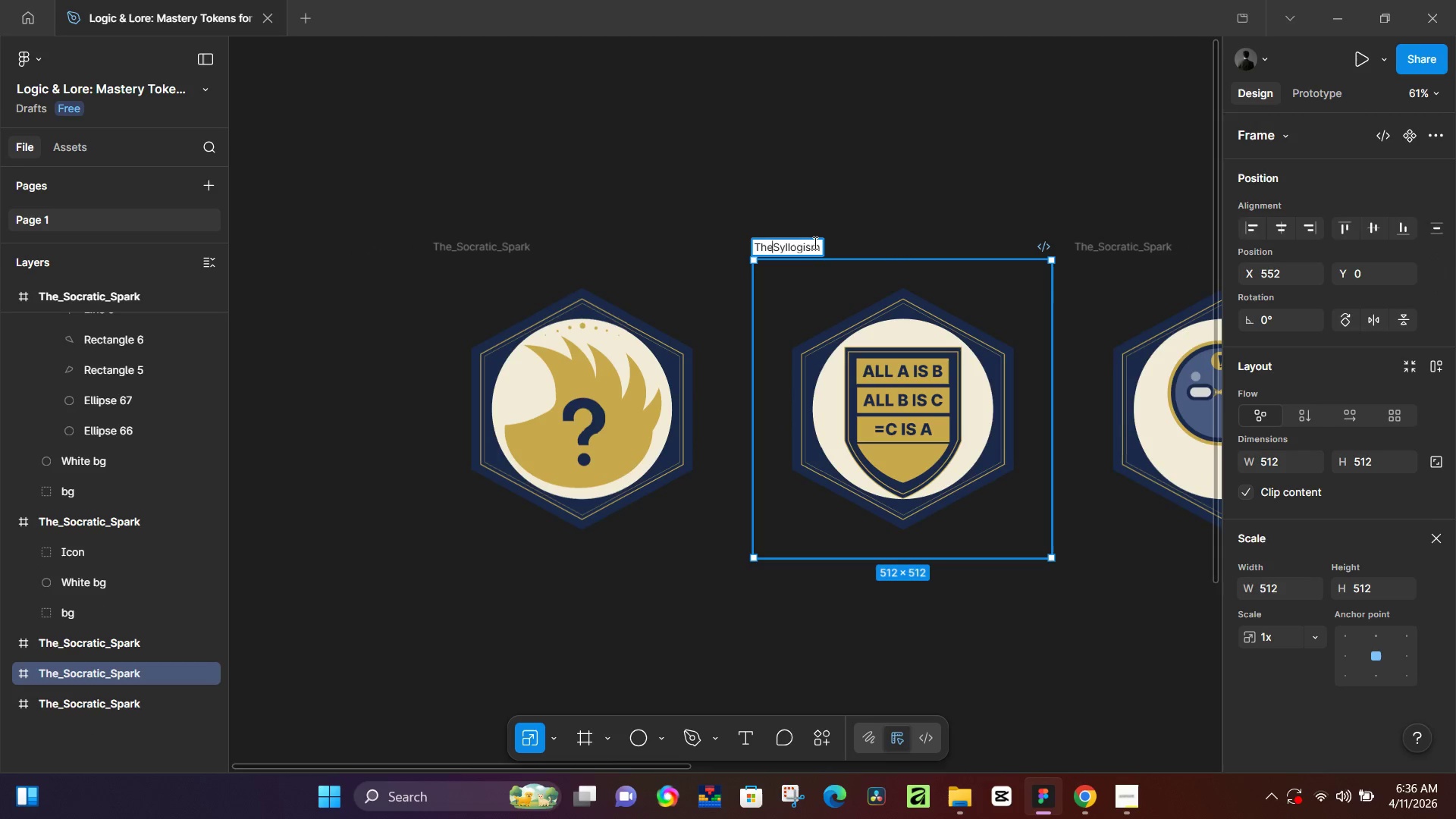 
key(Shift+Minus)
 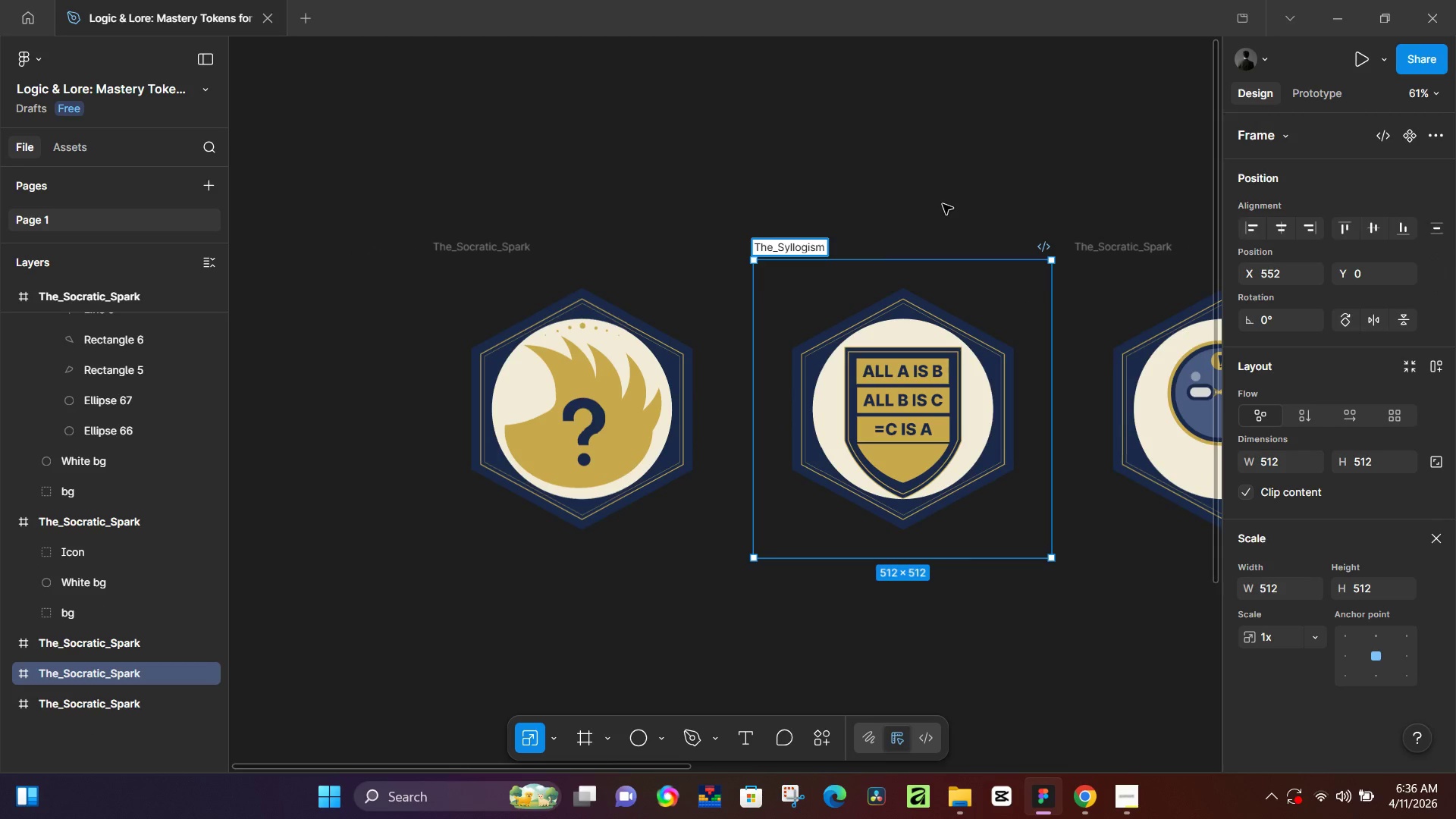 
left_click([938, 198])
 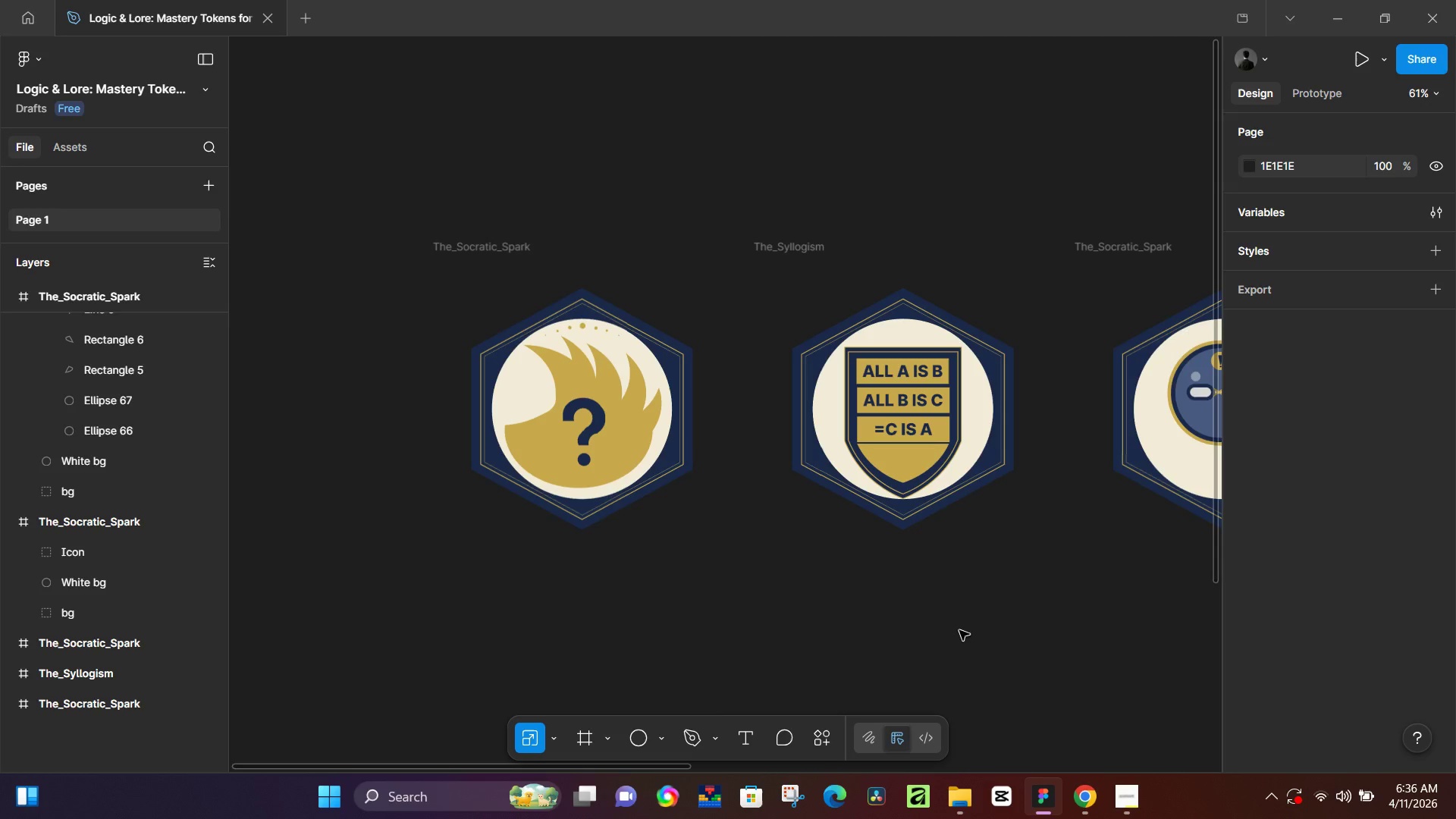 
hold_key(key=Space, duration=1.45)
 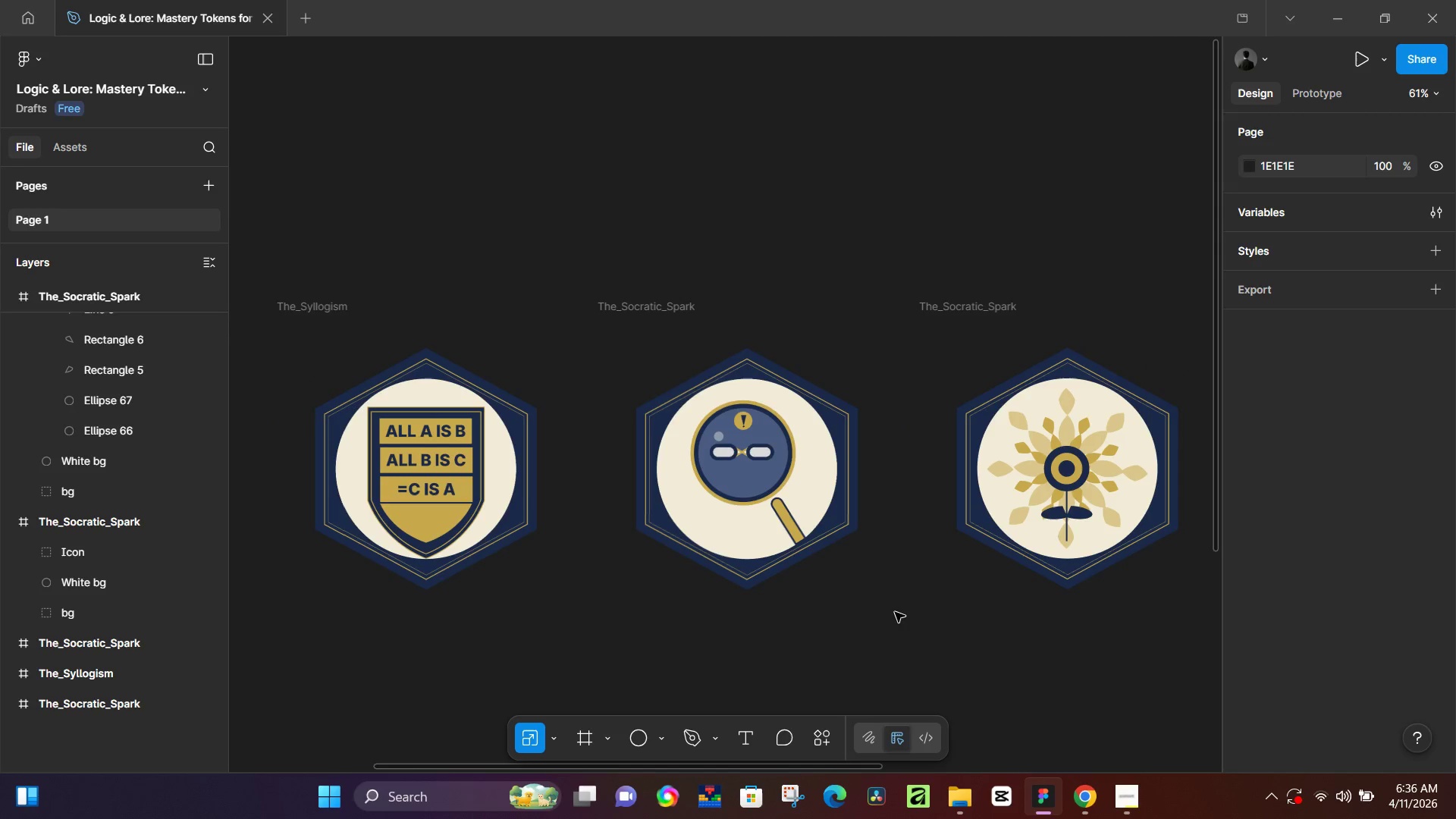 
left_click_drag(start_coordinate=[1034, 589], to_coordinate=[711, 629])
 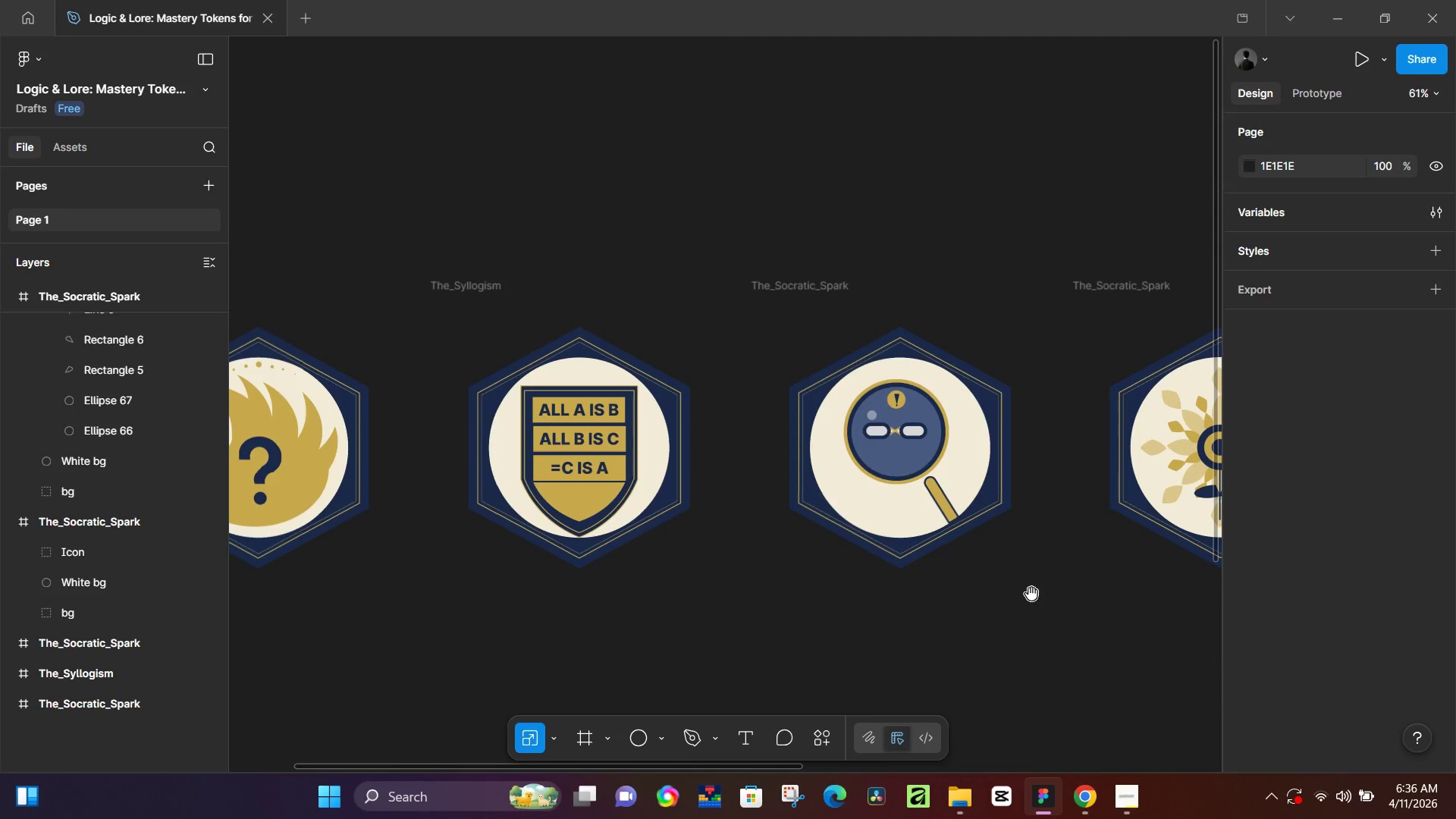 
left_click_drag(start_coordinate=[1031, 594], to_coordinate=[877, 614])
 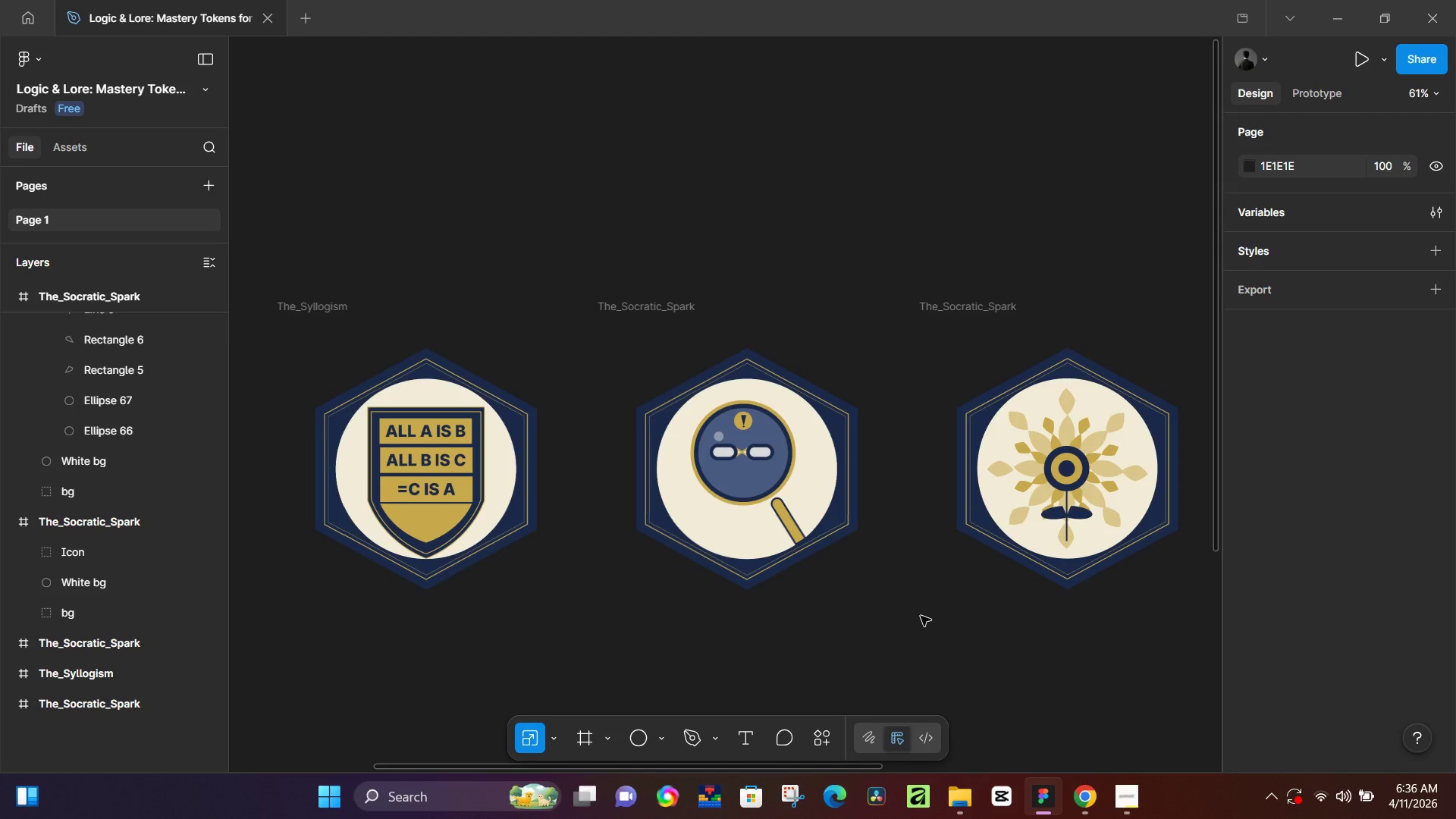 
hold_key(key=Space, duration=0.64)
 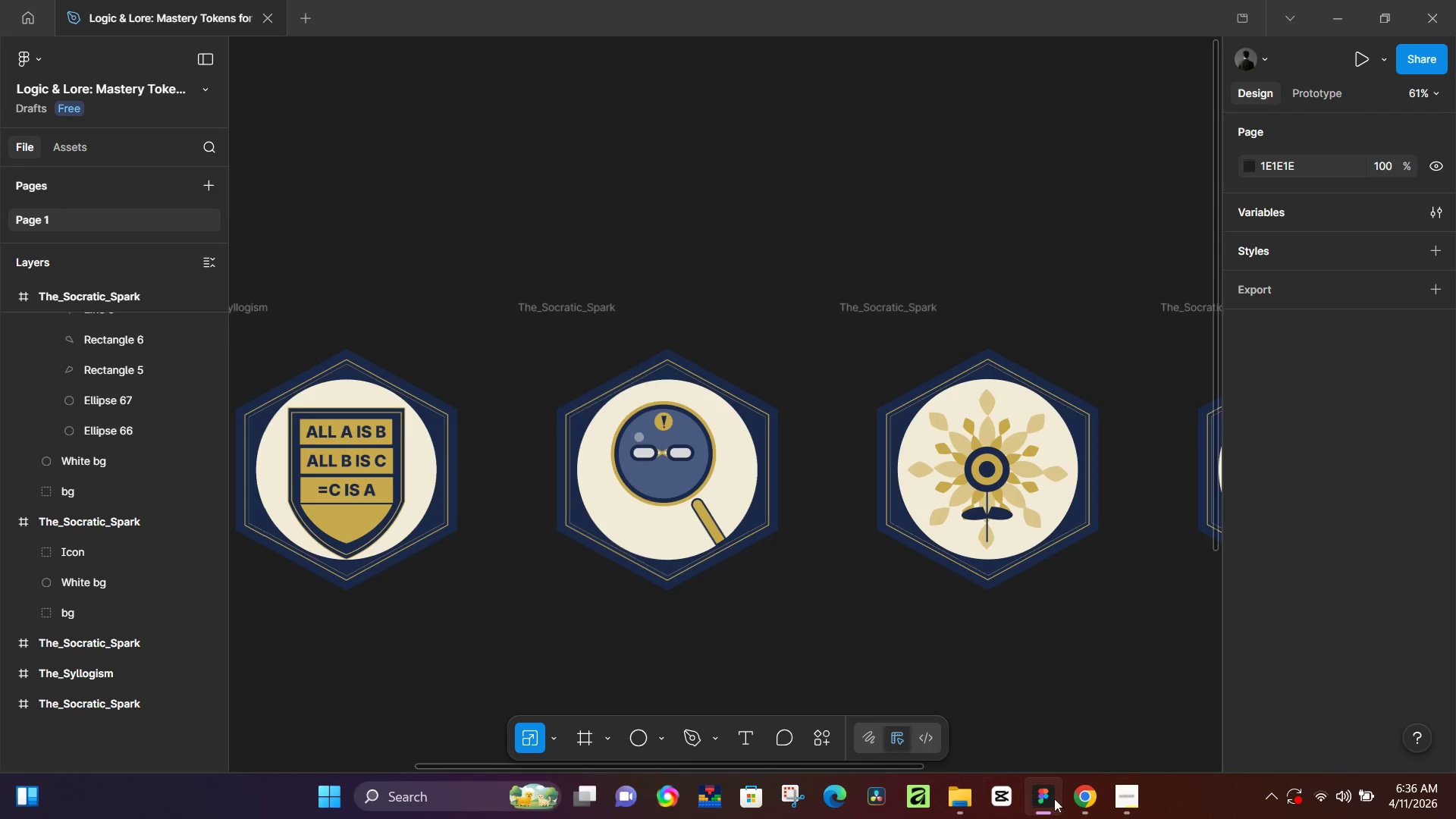 
left_click_drag(start_coordinate=[997, 626], to_coordinate=[918, 627])
 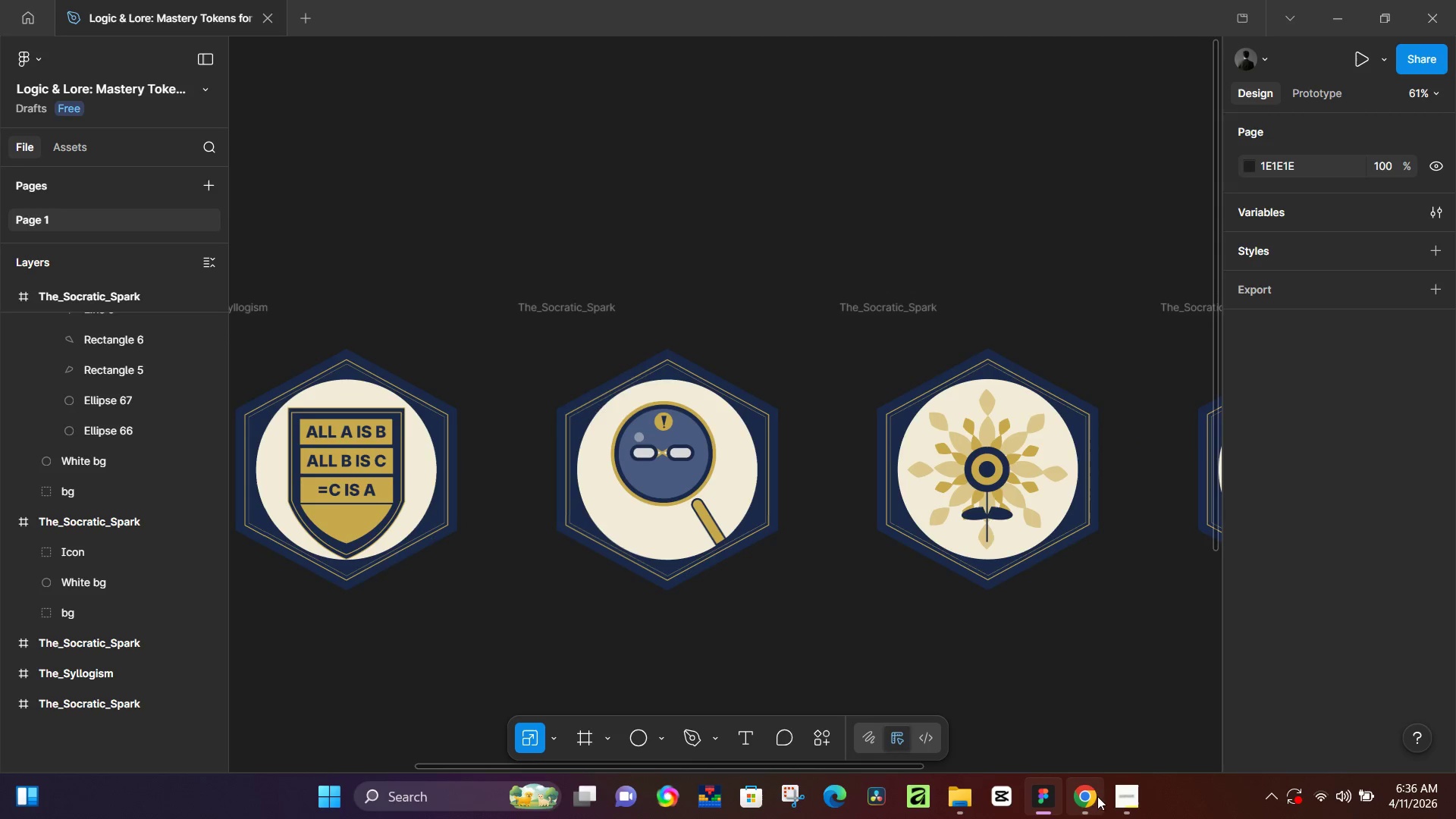 
left_click([1122, 794])